 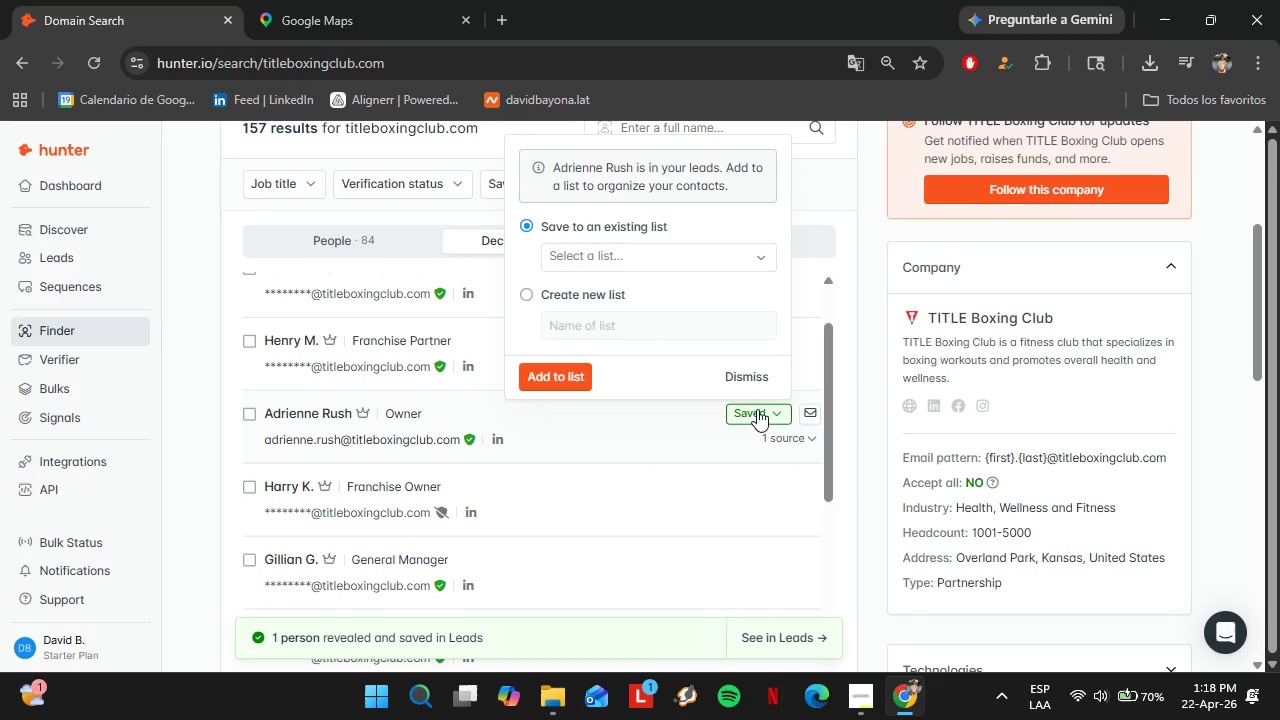 
left_click([606, 323])
 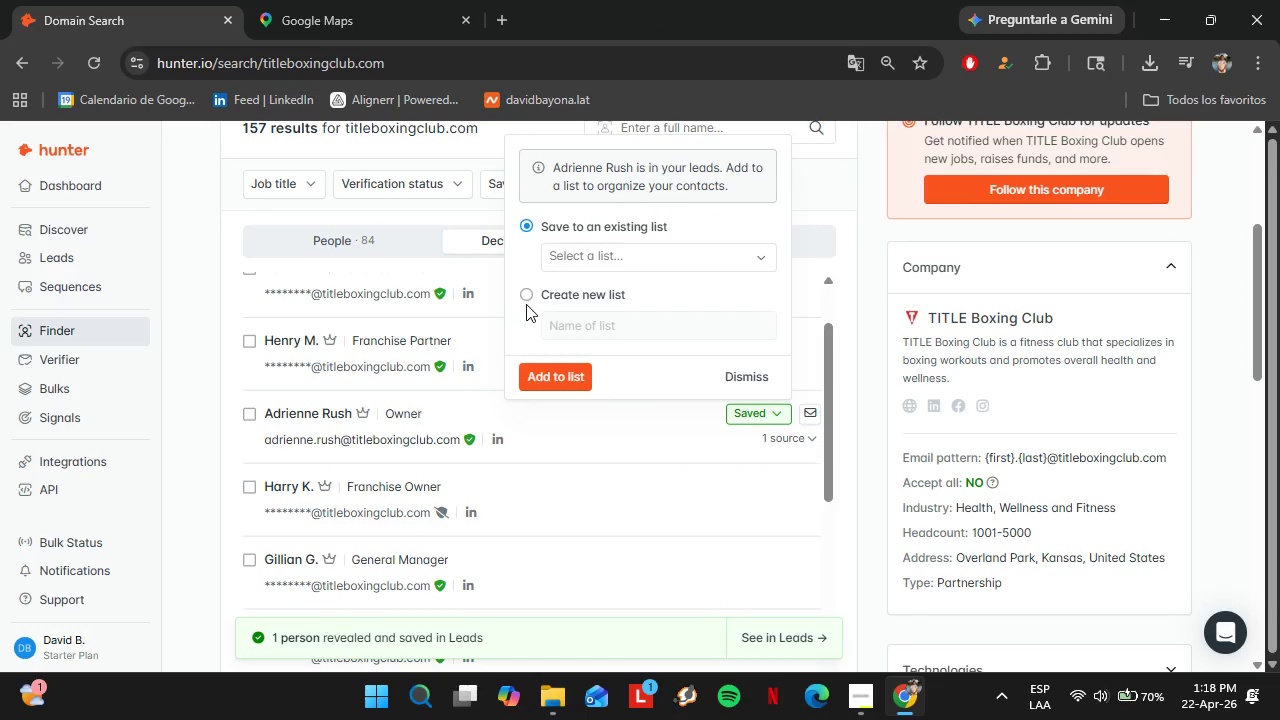 
left_click([526, 303])
 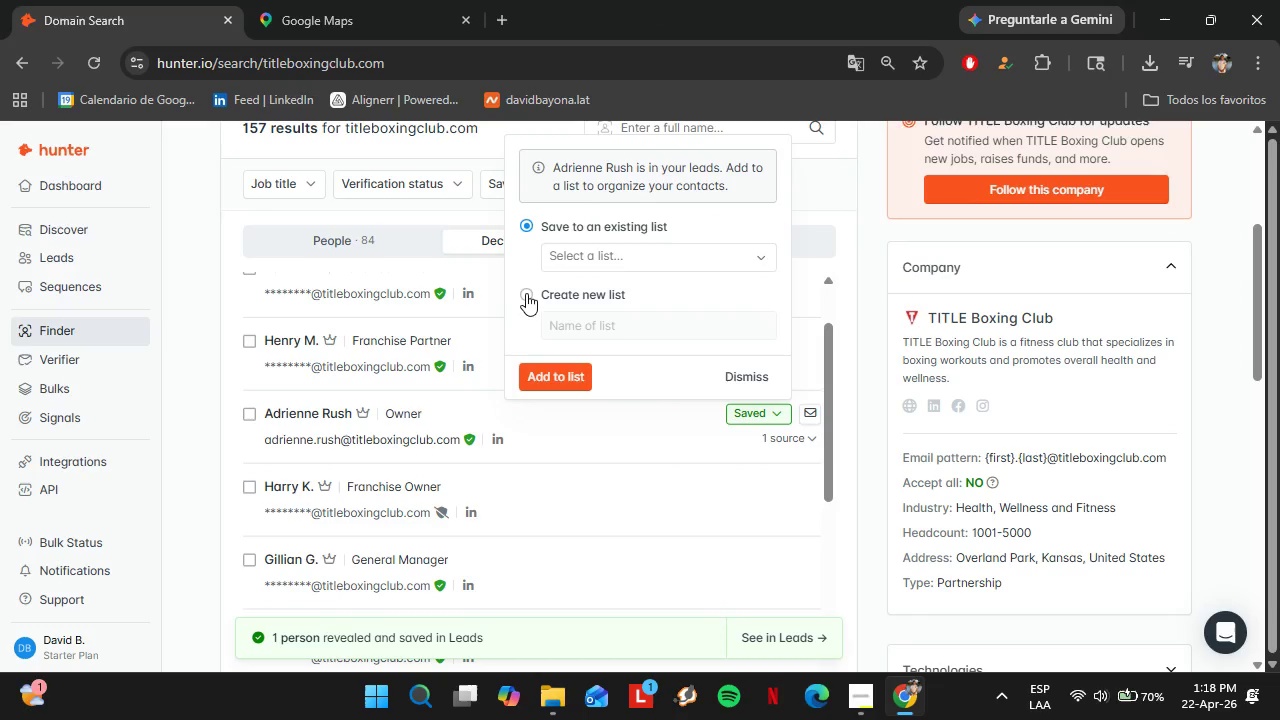 
left_click([526, 292])
 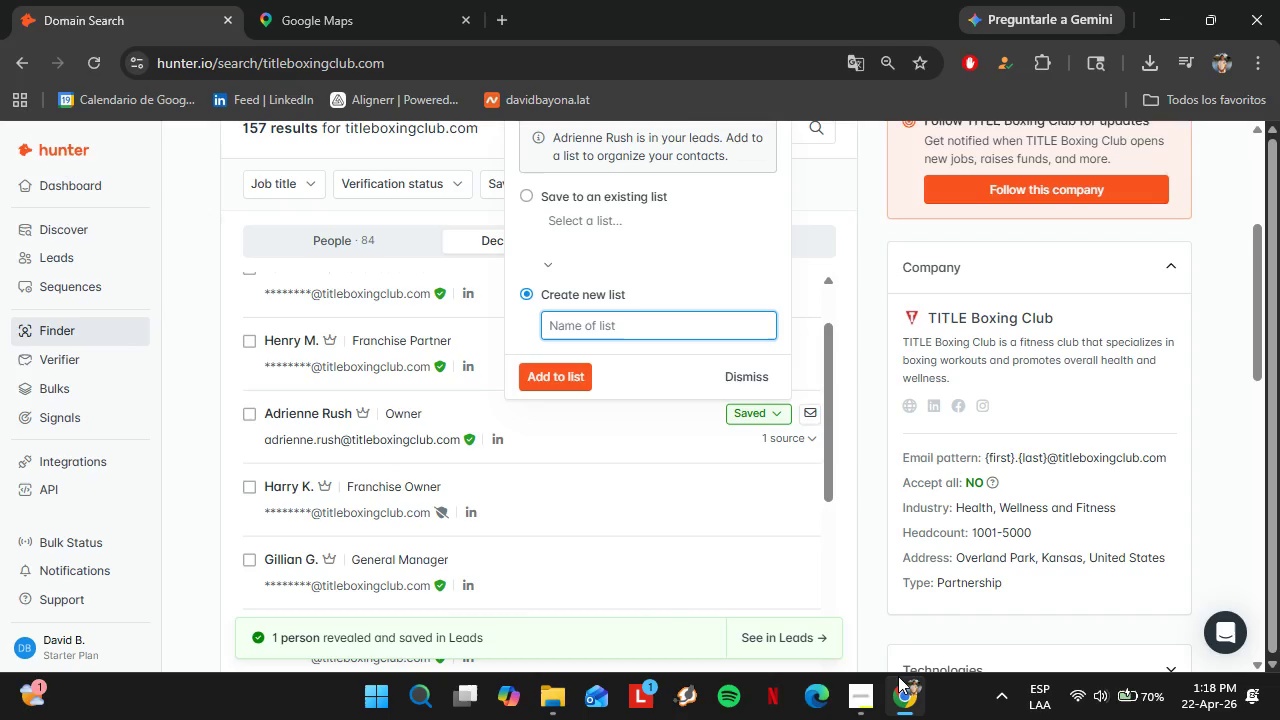 
left_click([861, 693])